 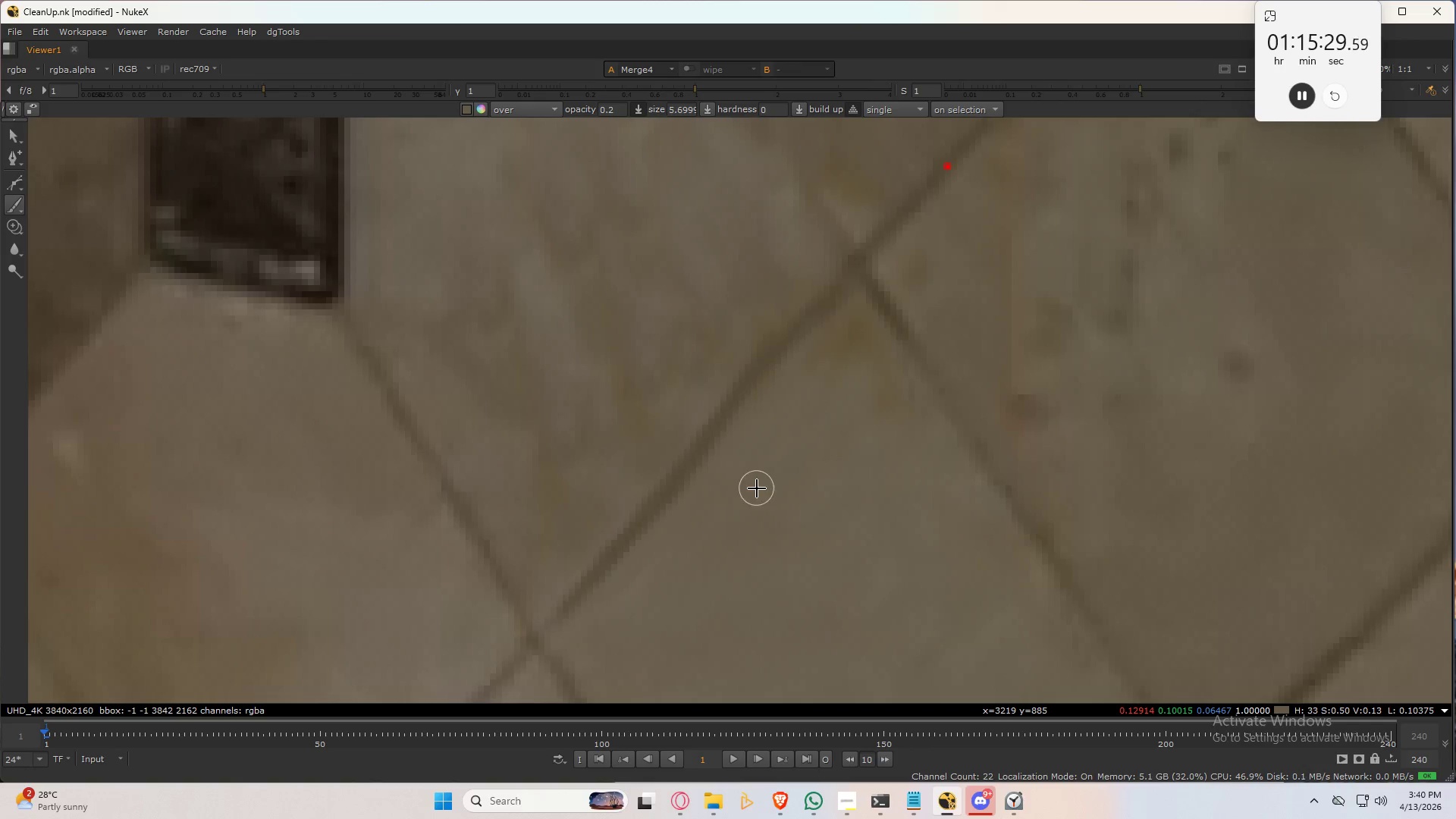 
key(C)
 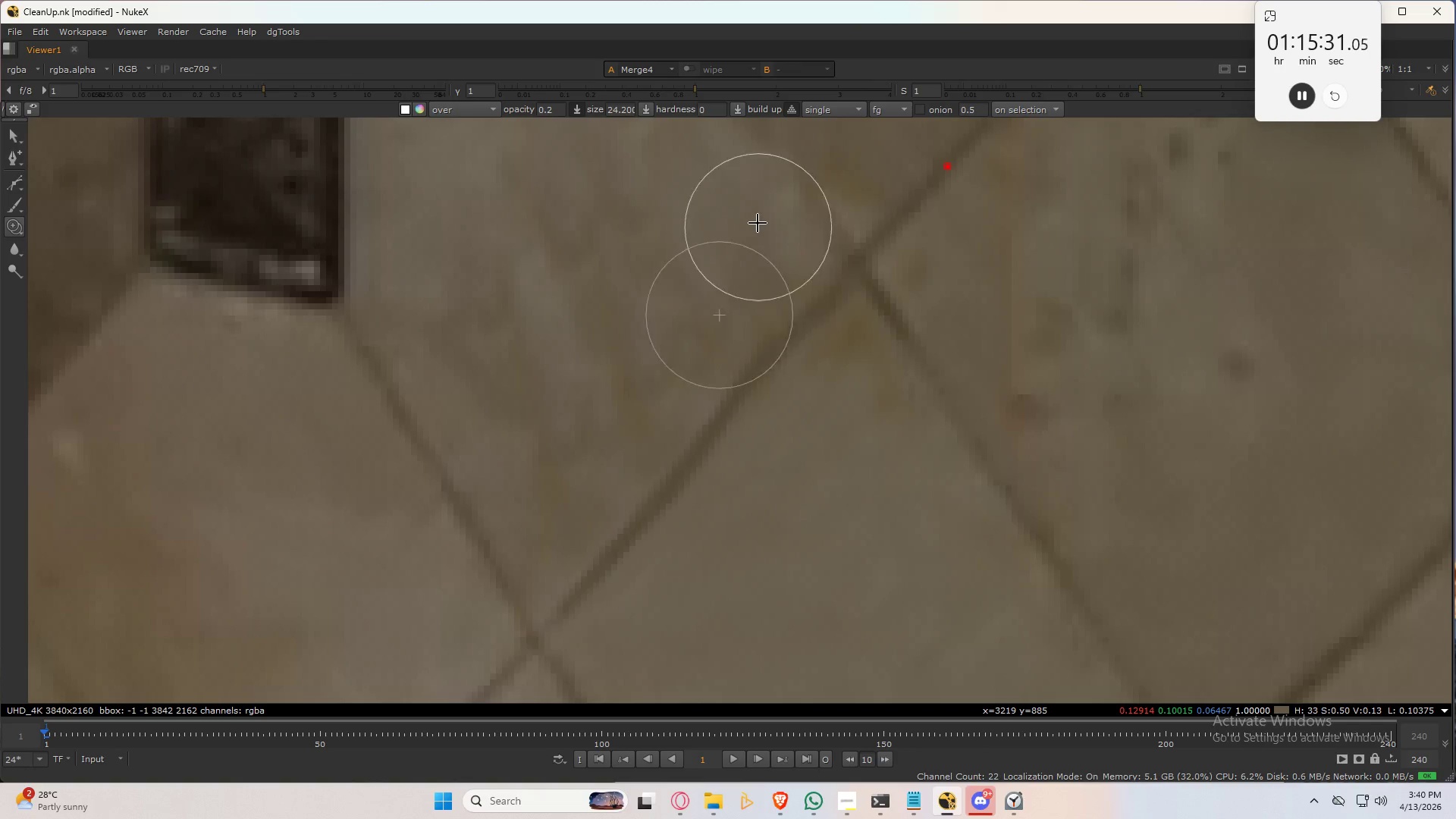 
hold_key(key=ShiftLeft, duration=0.7)
left_click_drag(start_coordinate=[728, 210], to_coordinate=[746, 277])
 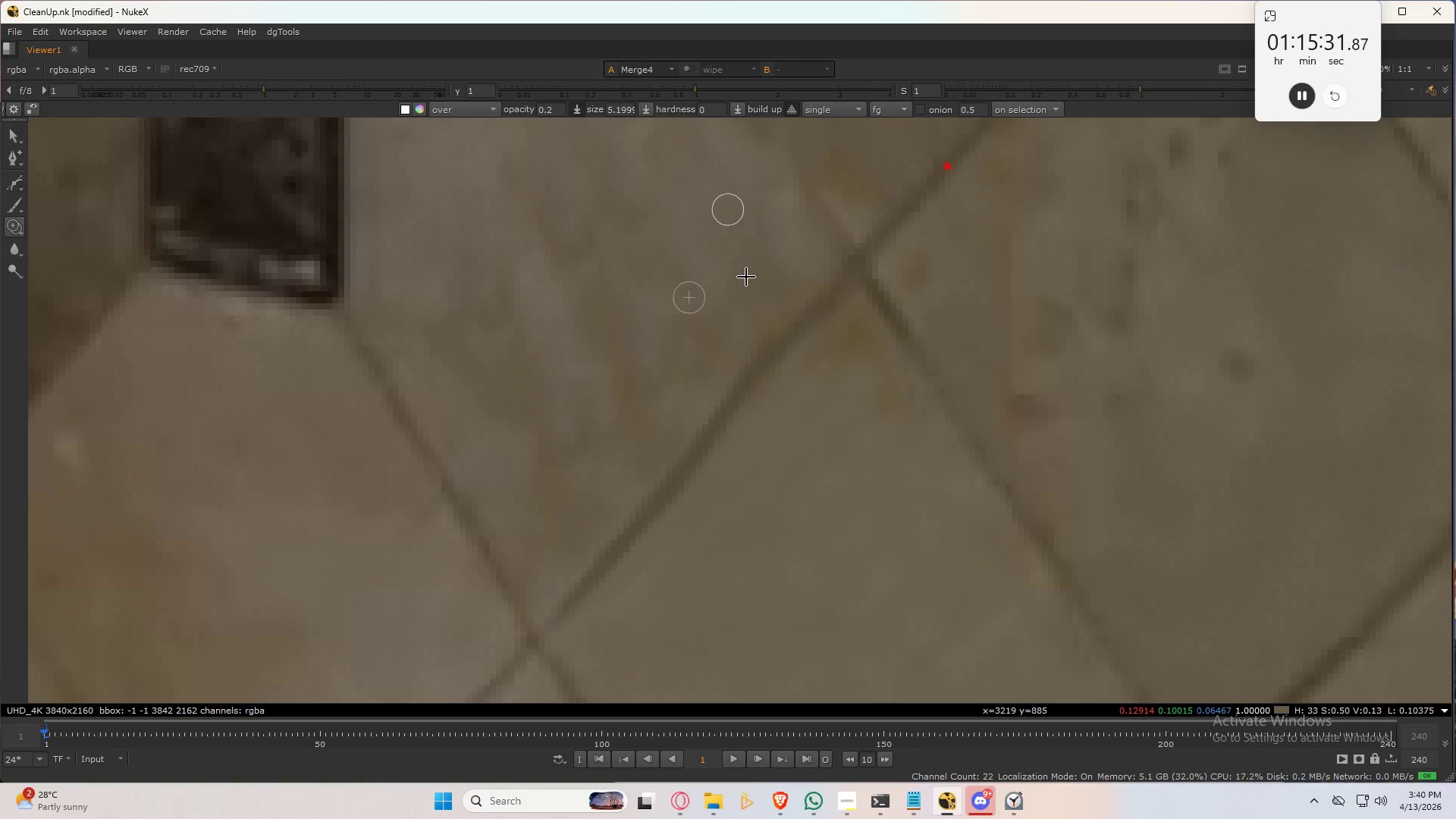 
hold_key(key=ShiftLeft, duration=2.17)
hold_key(key=ControlLeft, duration=0.97)
left_click_drag(start_coordinate=[772, 227], to_coordinate=[735, 402])
 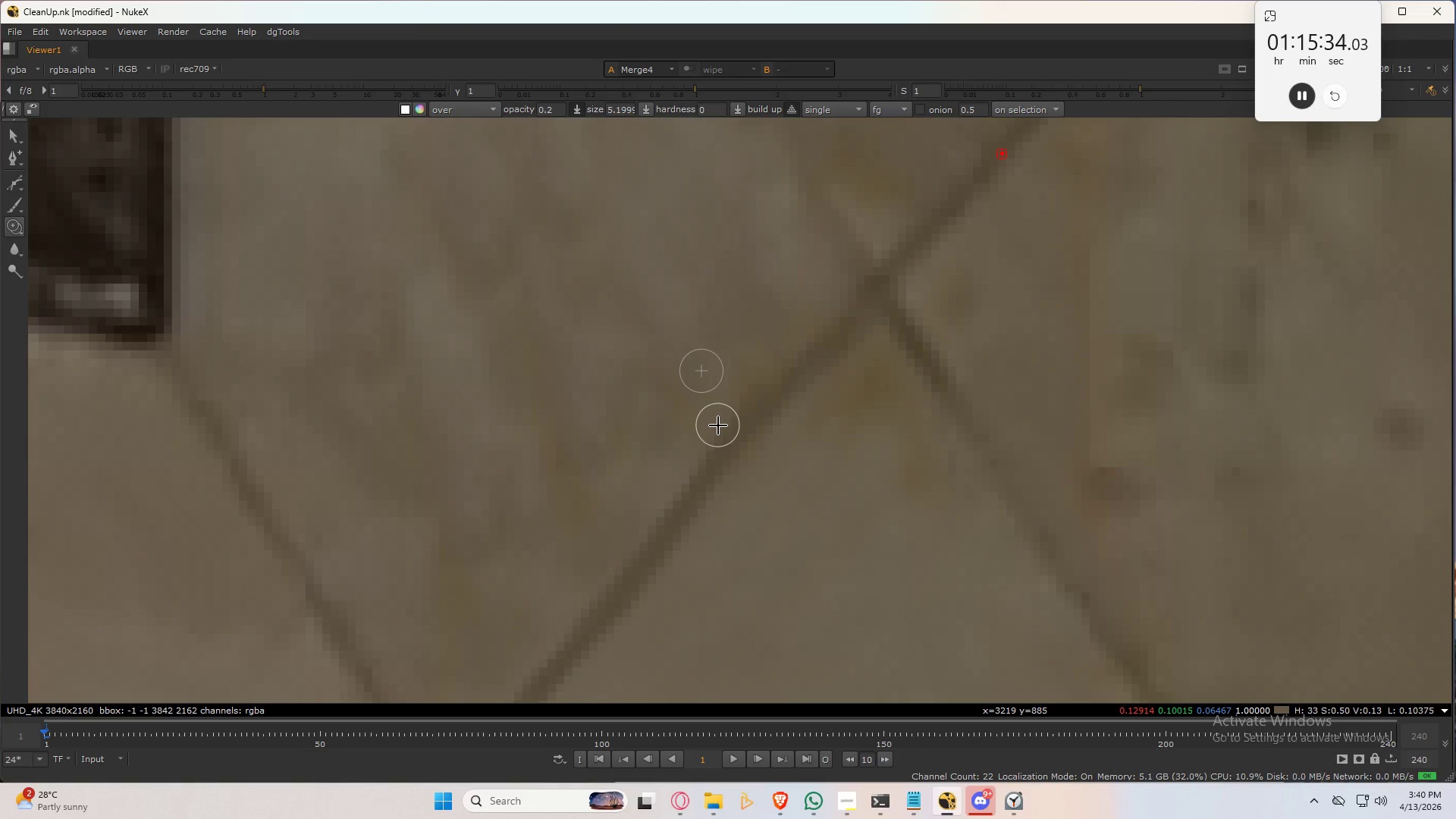 
scroll: coordinate [789, 274], scroll_direction: up, amount: 2.0
 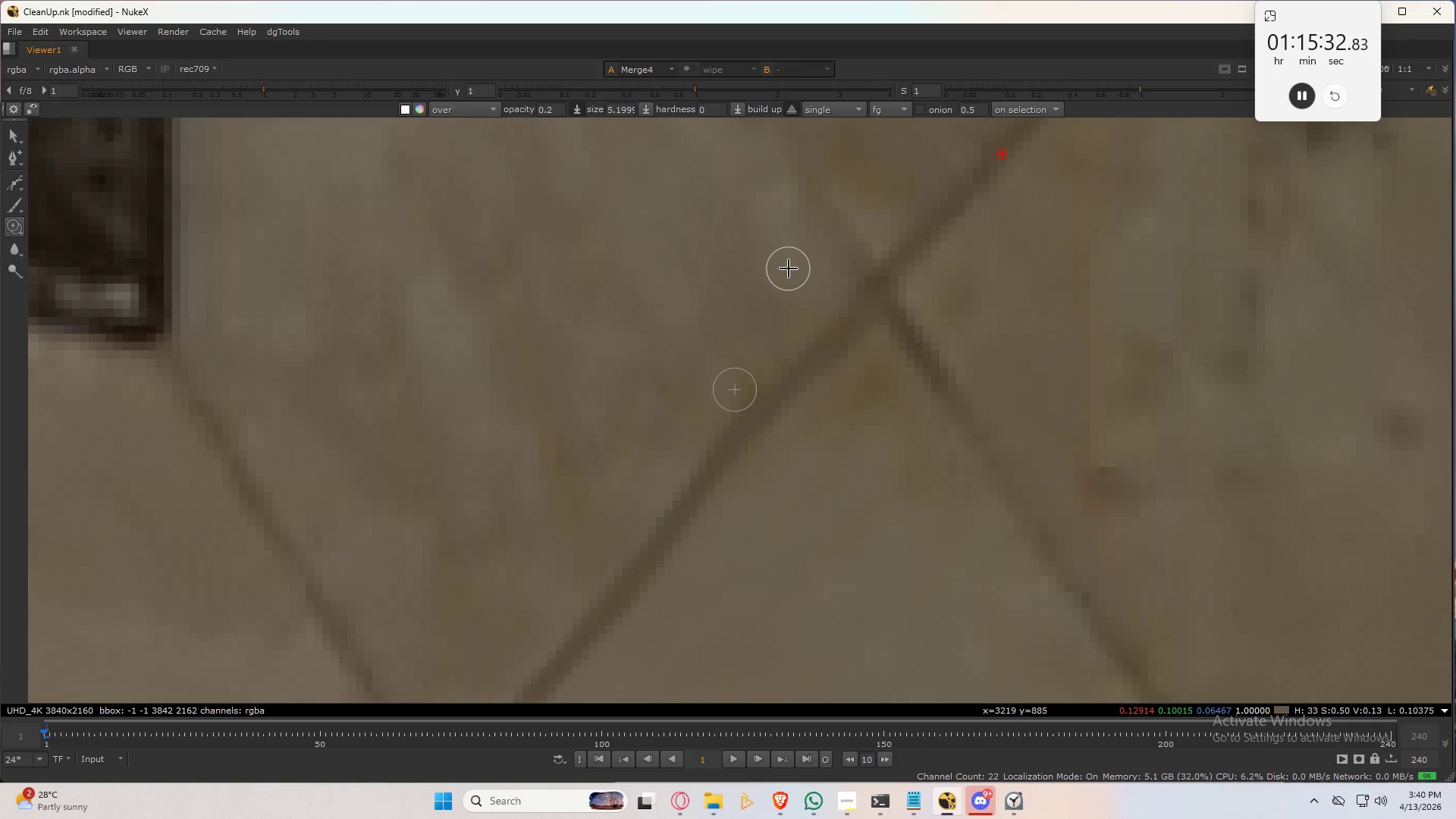 
hold_key(key=ShiftLeft, duration=0.39)
left_click_drag(start_coordinate=[720, 422], to_coordinate=[720, 411])
 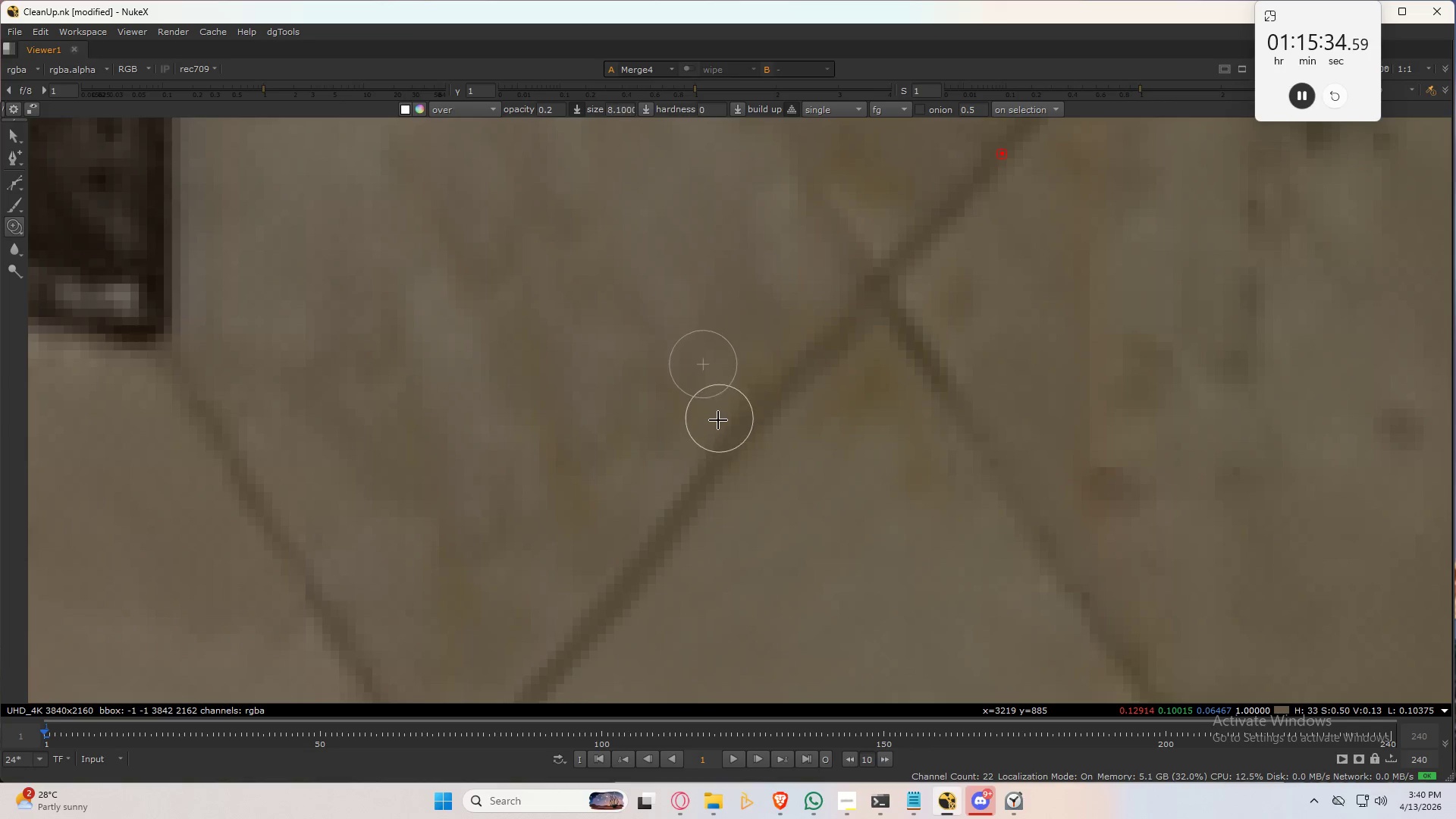 
hold_key(key=ControlLeft, duration=0.55)
left_click_drag(start_coordinate=[696, 437], to_coordinate=[713, 427])
 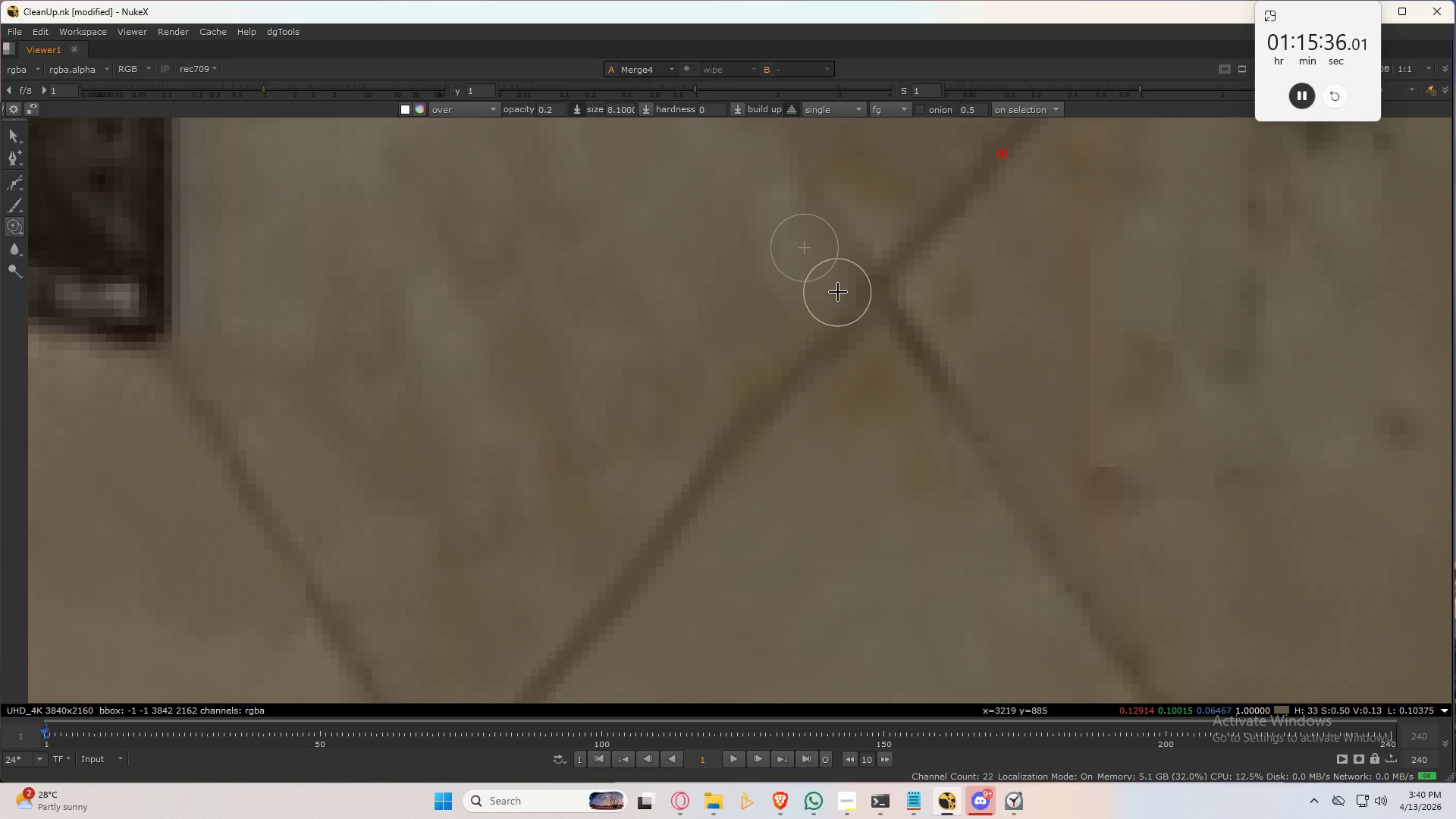 
left_click_drag(start_coordinate=[841, 293], to_coordinate=[570, 504])
 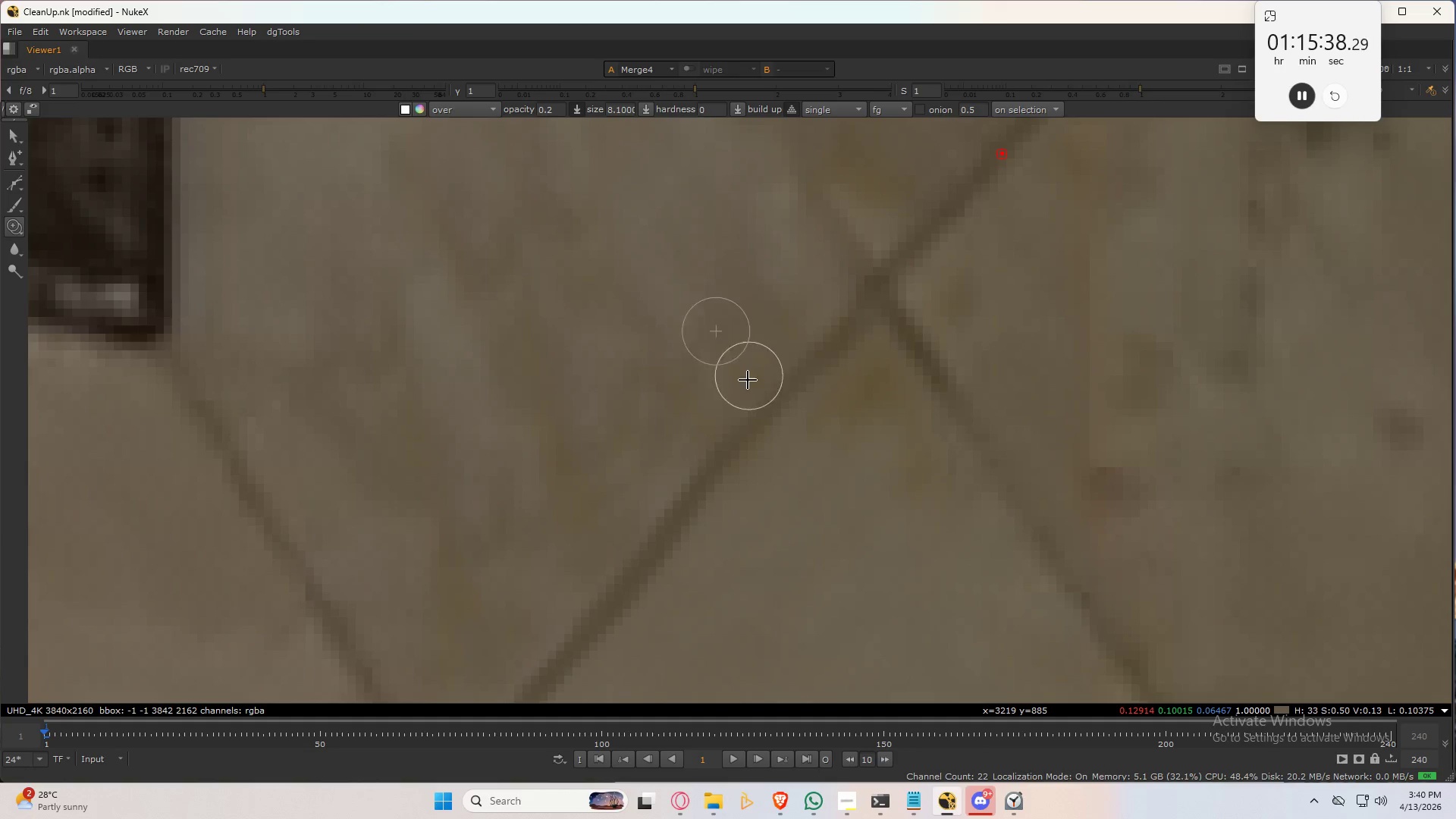 
left_click_drag(start_coordinate=[734, 400], to_coordinate=[472, 632])
 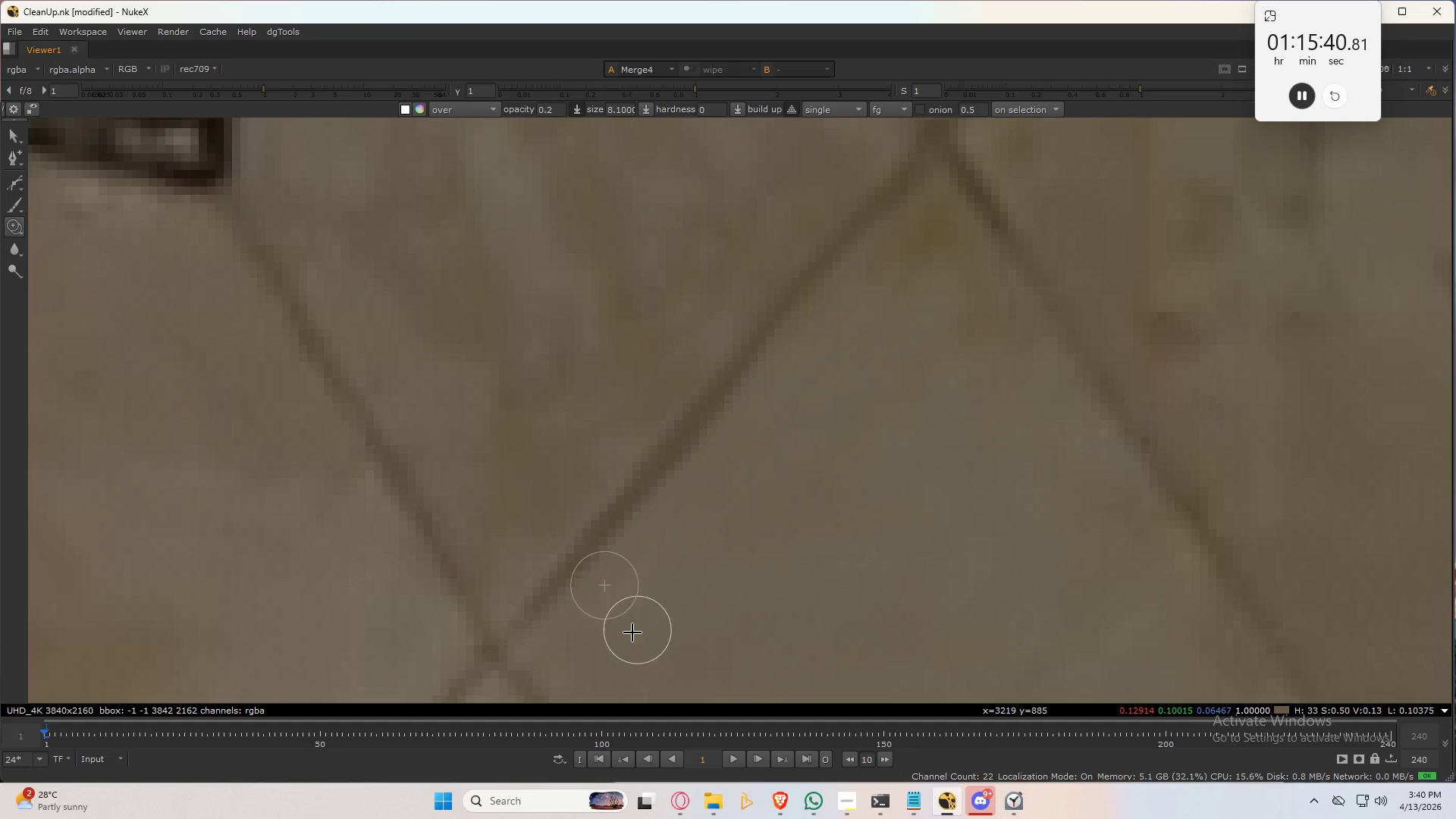 
hold_key(key=ControlLeft, duration=0.52)
 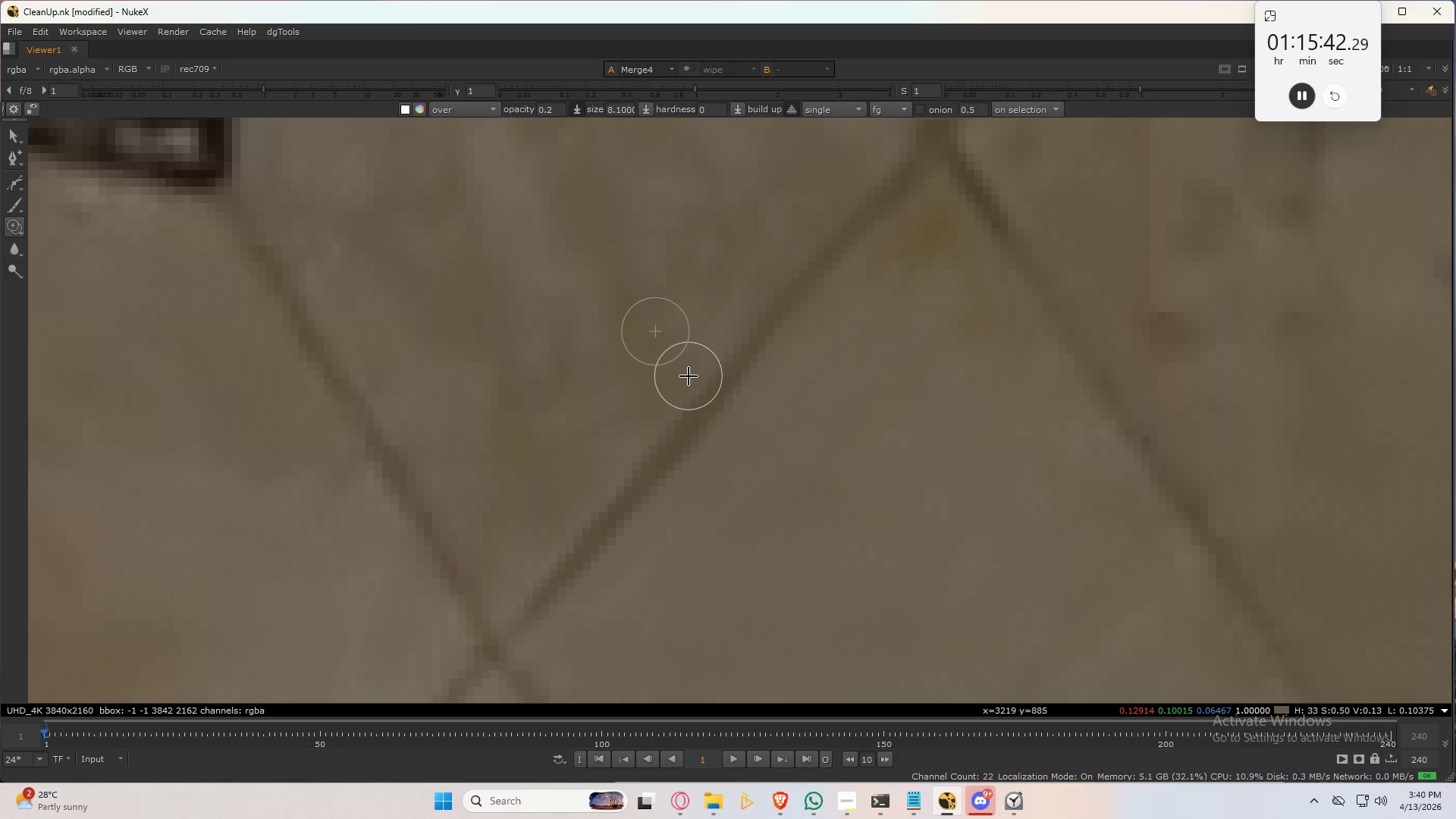 
hold_key(key=ControlLeft, duration=2.69)
left_click_drag(start_coordinate=[692, 375], to_coordinate=[507, 580])
 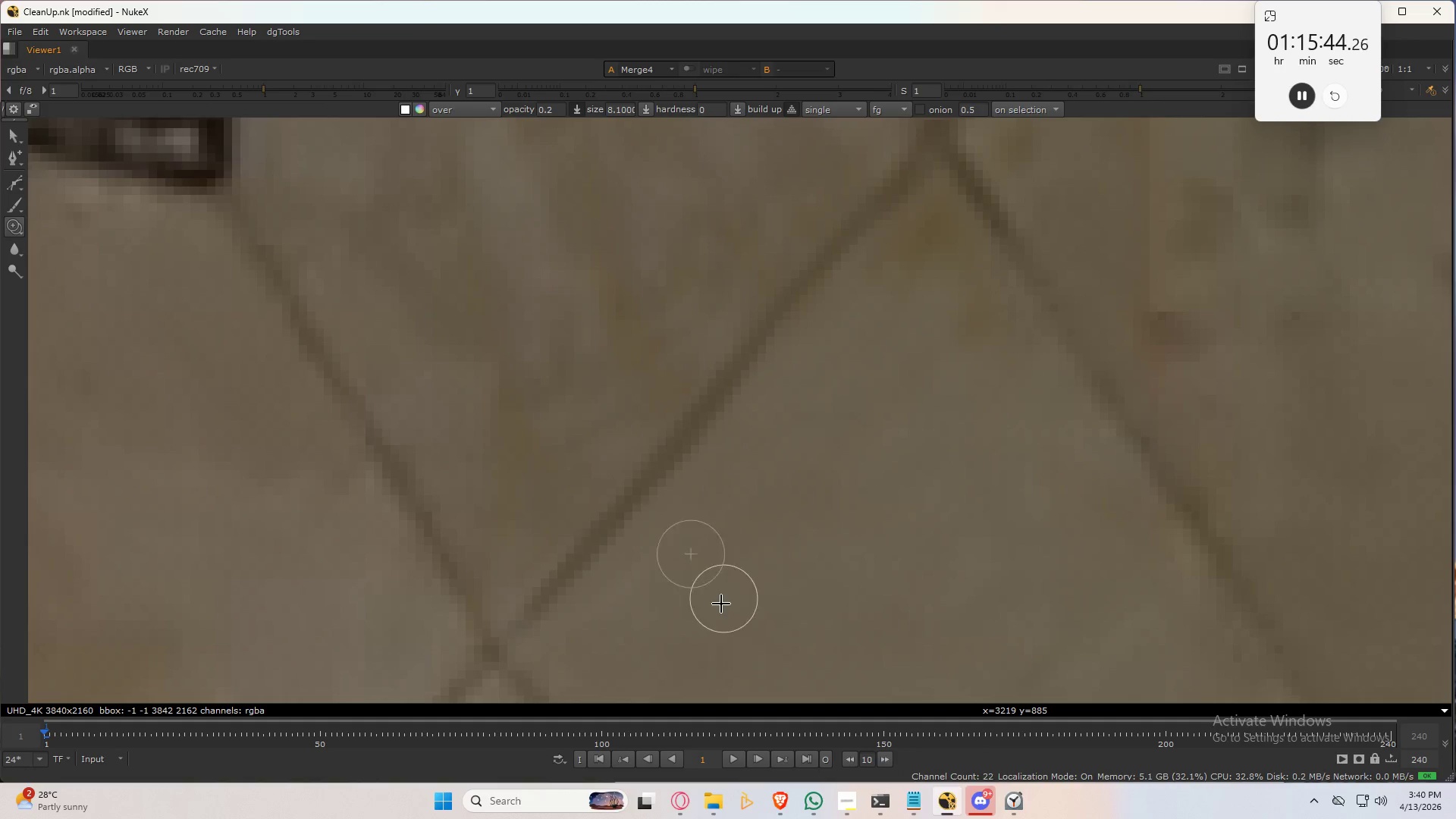 
hold_key(key=ControlLeft, duration=0.89)
left_click_drag(start_coordinate=[707, 657], to_coordinate=[631, 573])
 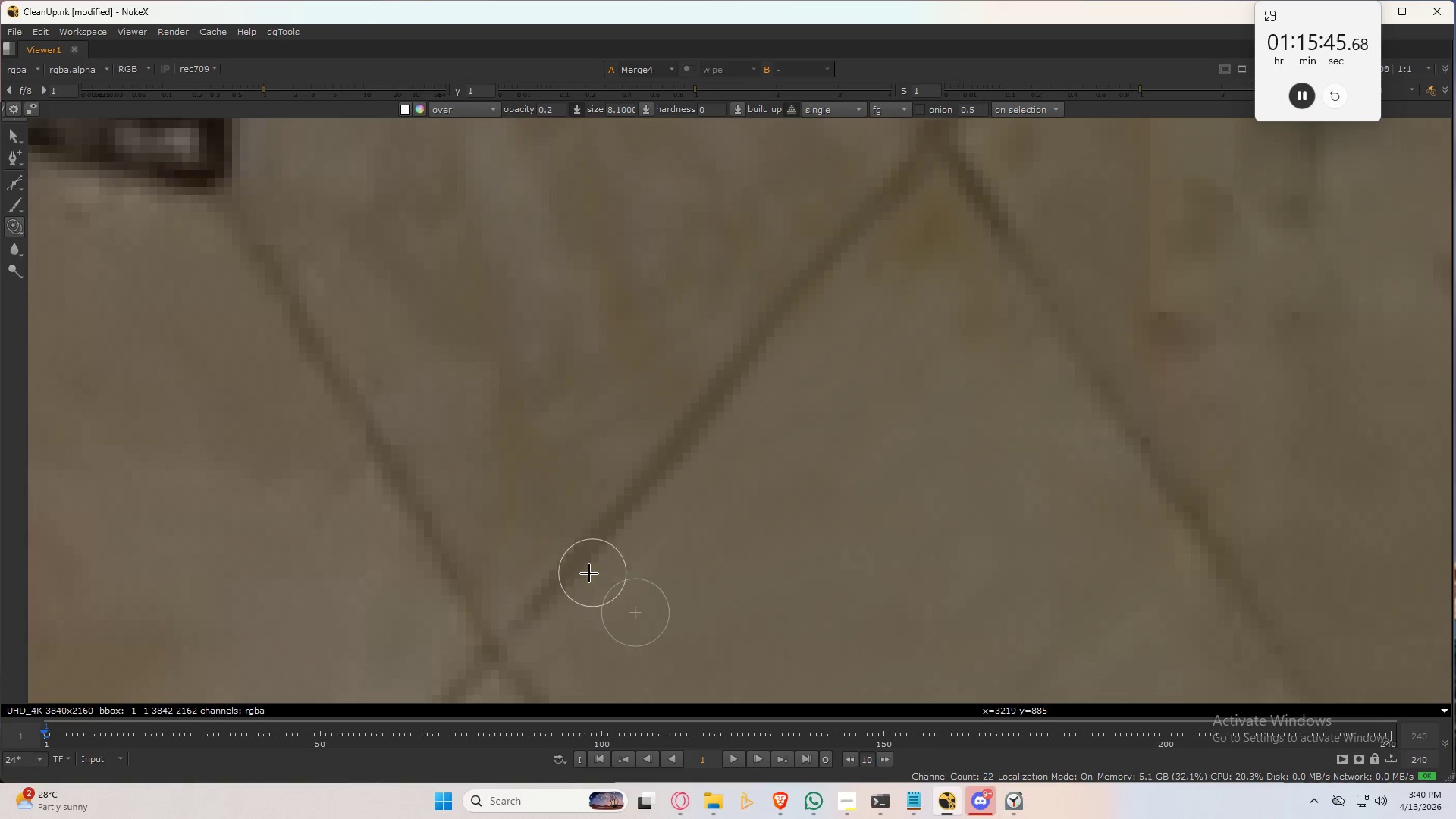 
left_click_drag(start_coordinate=[585, 573], to_coordinate=[794, 335])
 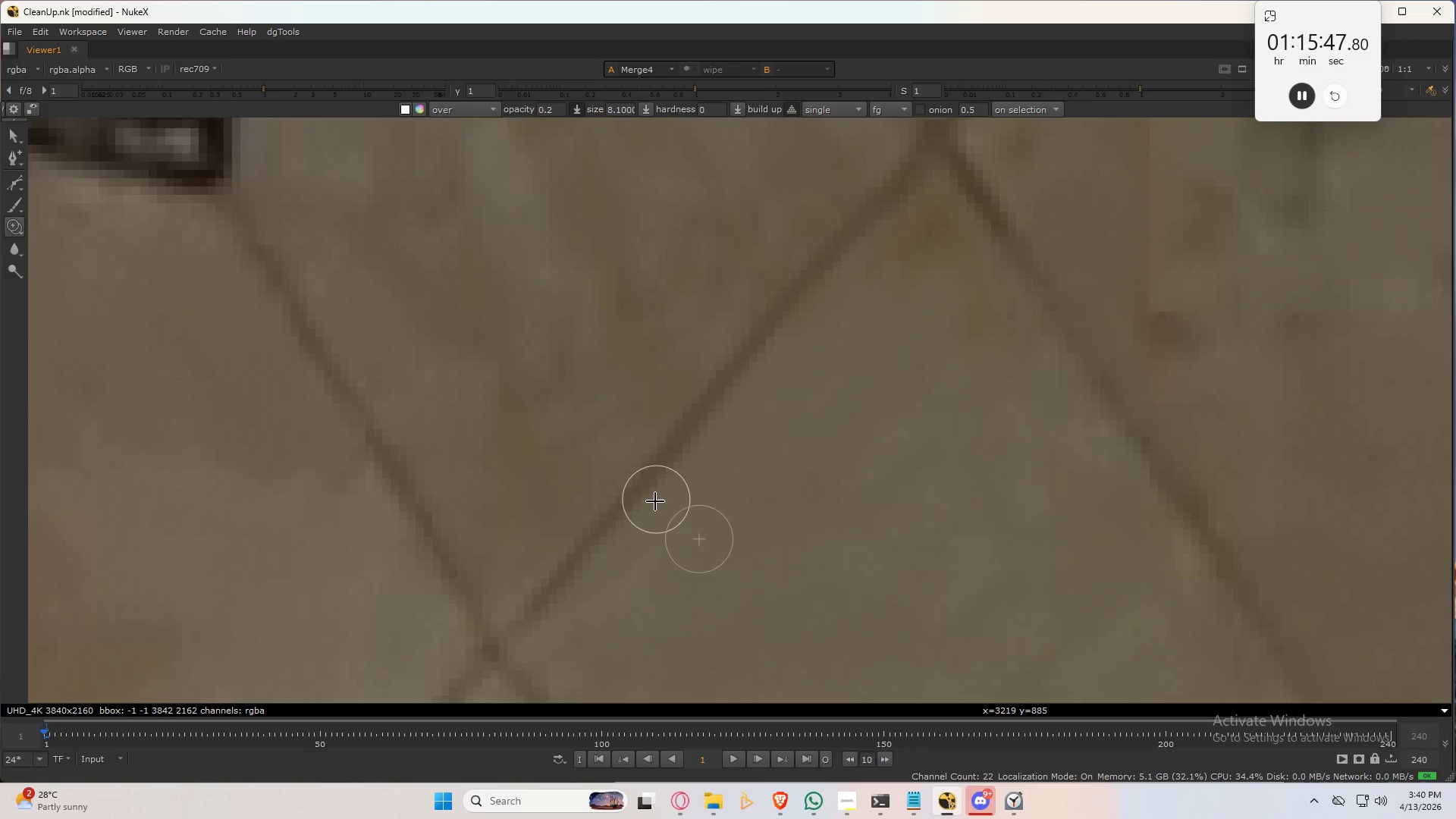 
left_click_drag(start_coordinate=[648, 512], to_coordinate=[883, 228])
 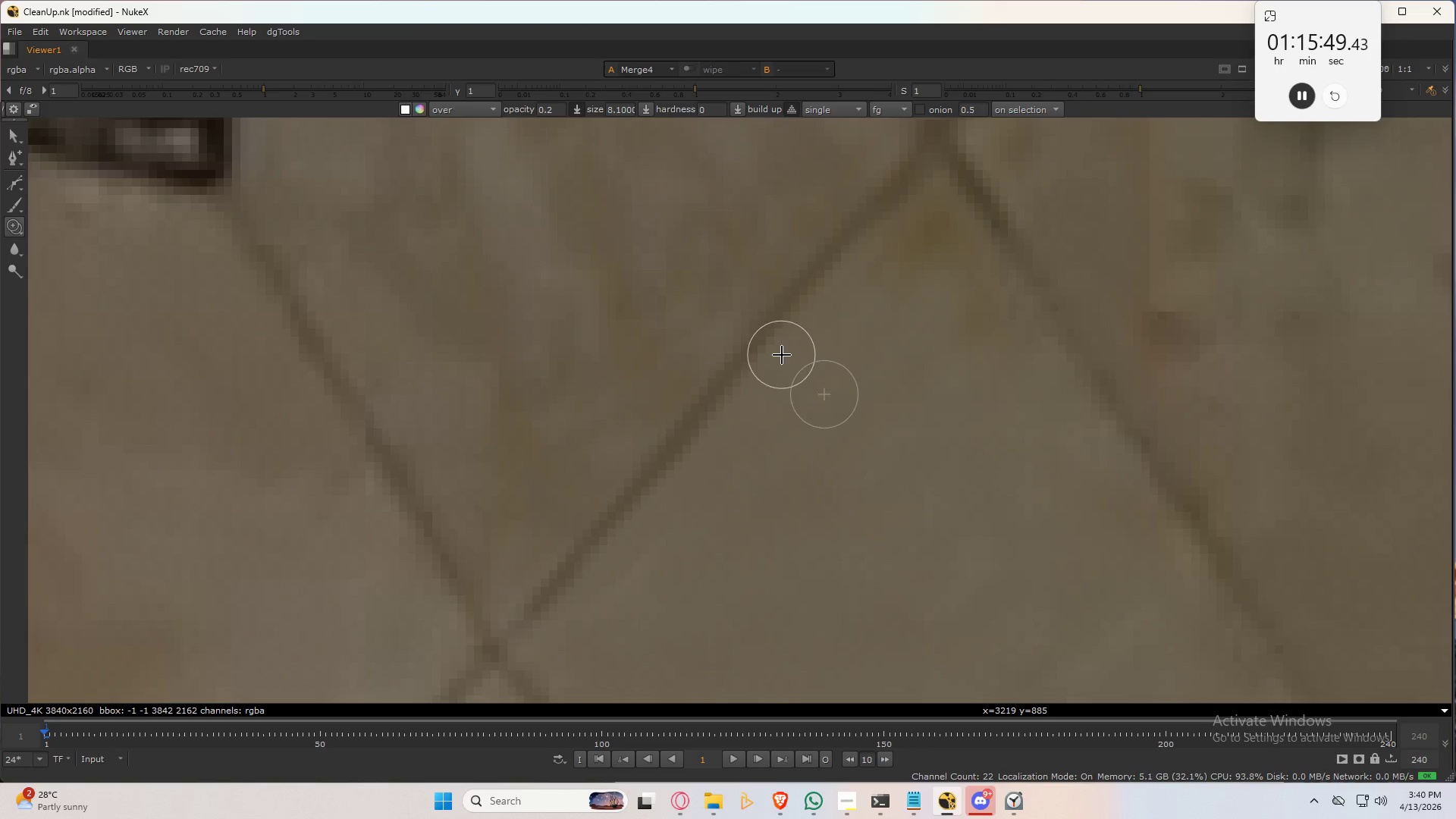 
left_click_drag(start_coordinate=[786, 341], to_coordinate=[602, 565])
 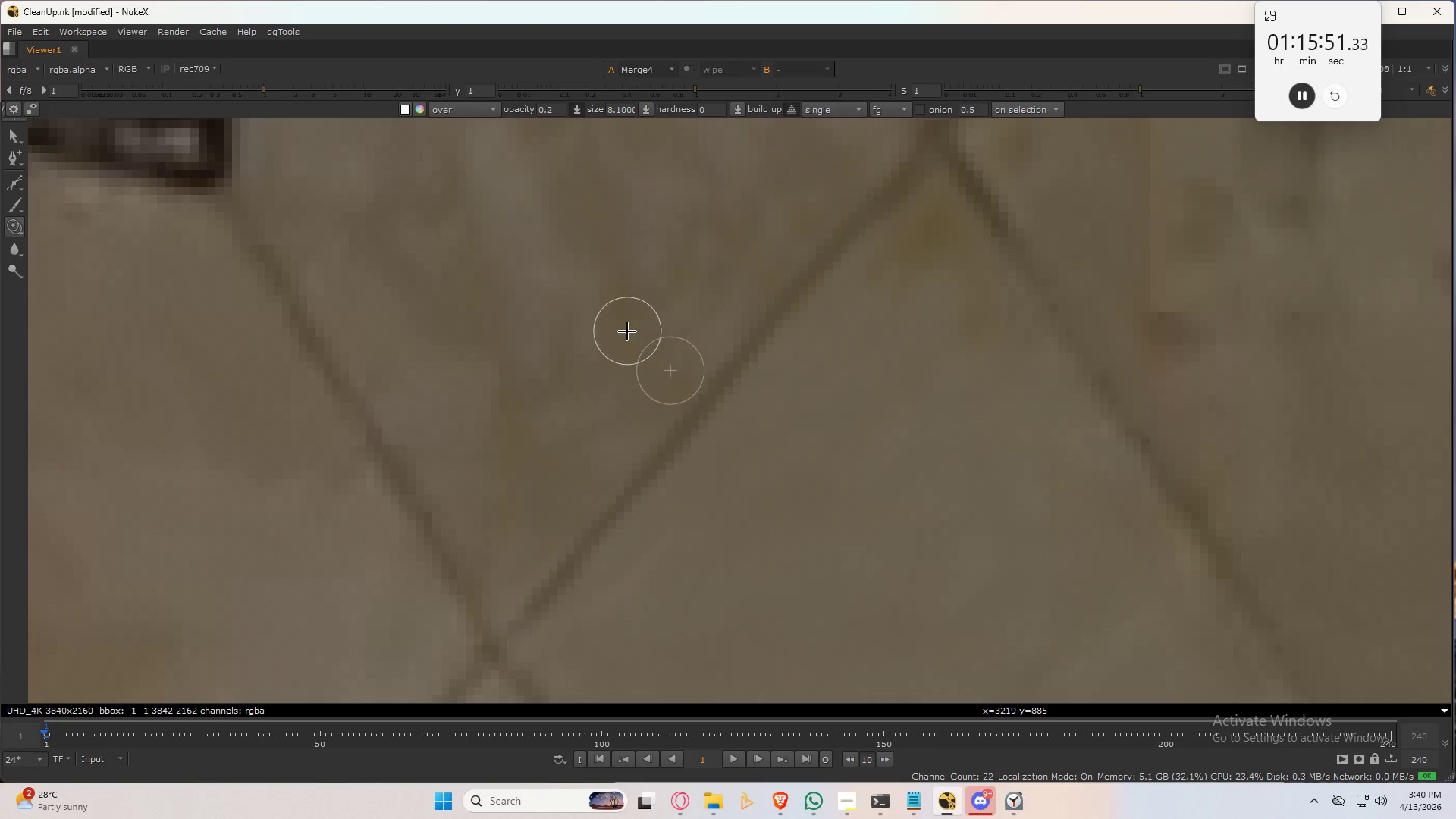 
hold_key(key=ControlLeft, duration=0.7)
left_click_drag(start_coordinate=[570, 328], to_coordinate=[646, 403])
 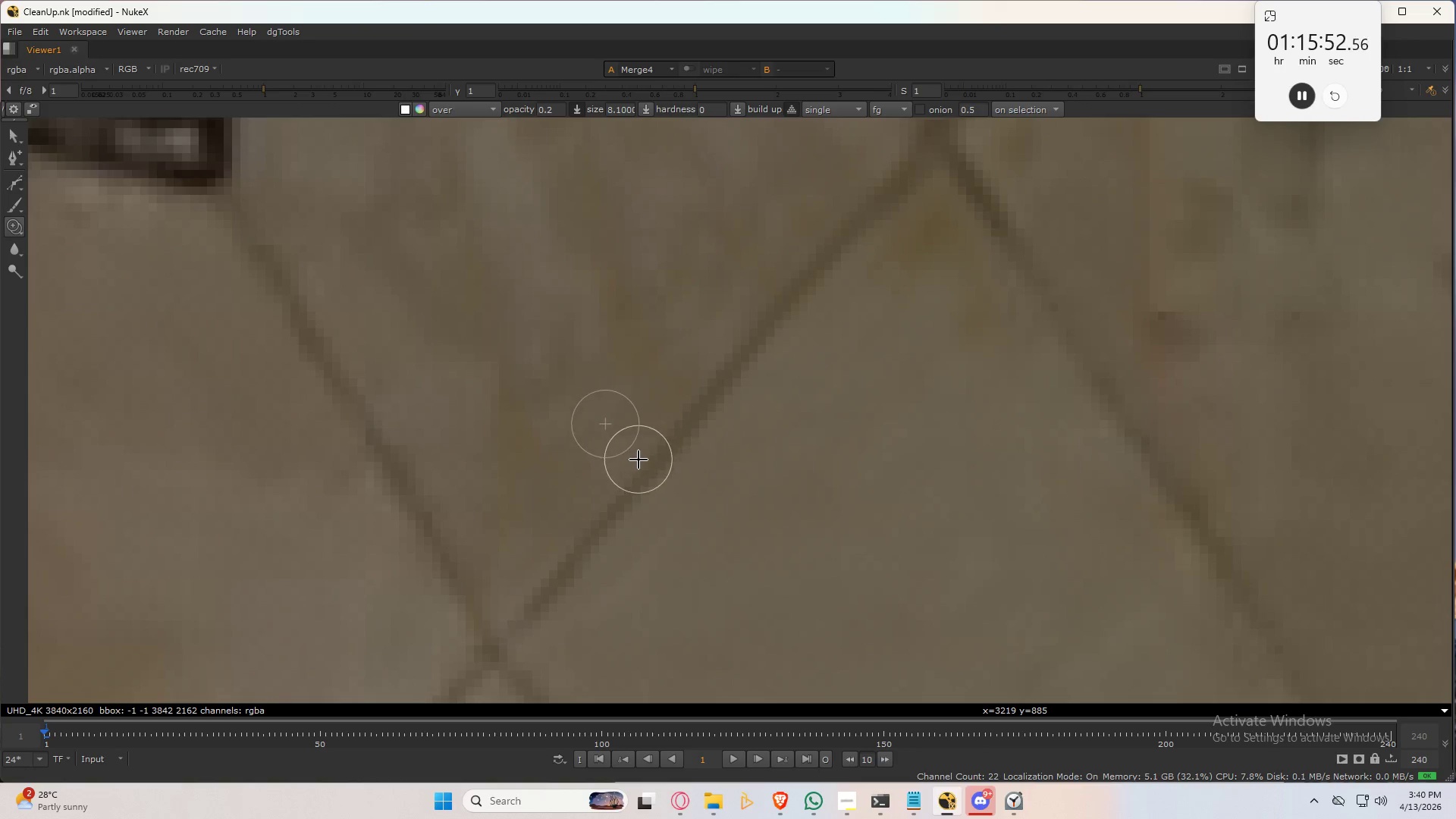 
left_click_drag(start_coordinate=[641, 455], to_coordinate=[845, 192])
 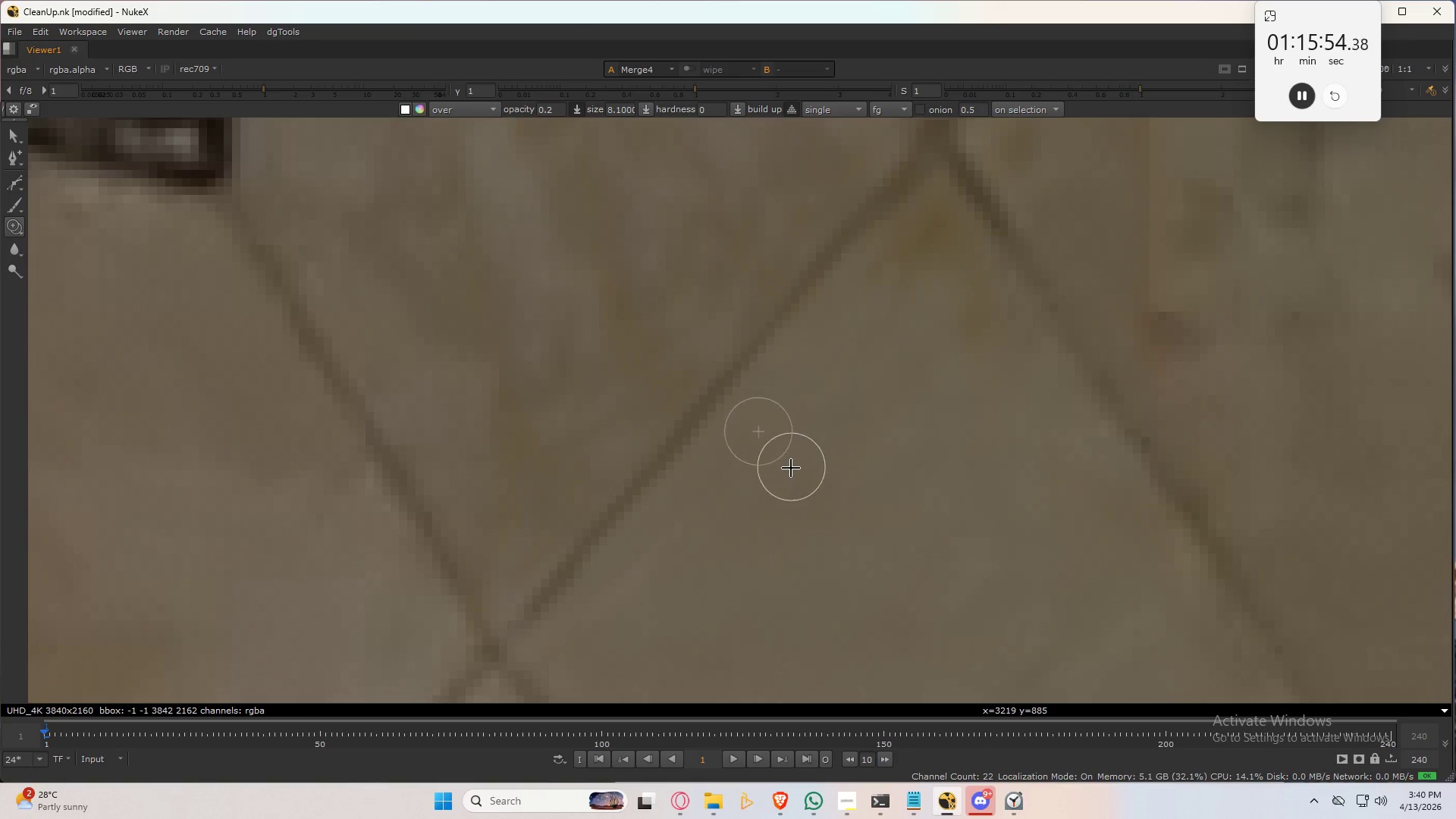 
hold_key(key=ControlLeft, duration=0.8)
left_click_drag(start_coordinate=[802, 540], to_coordinate=[744, 474])
 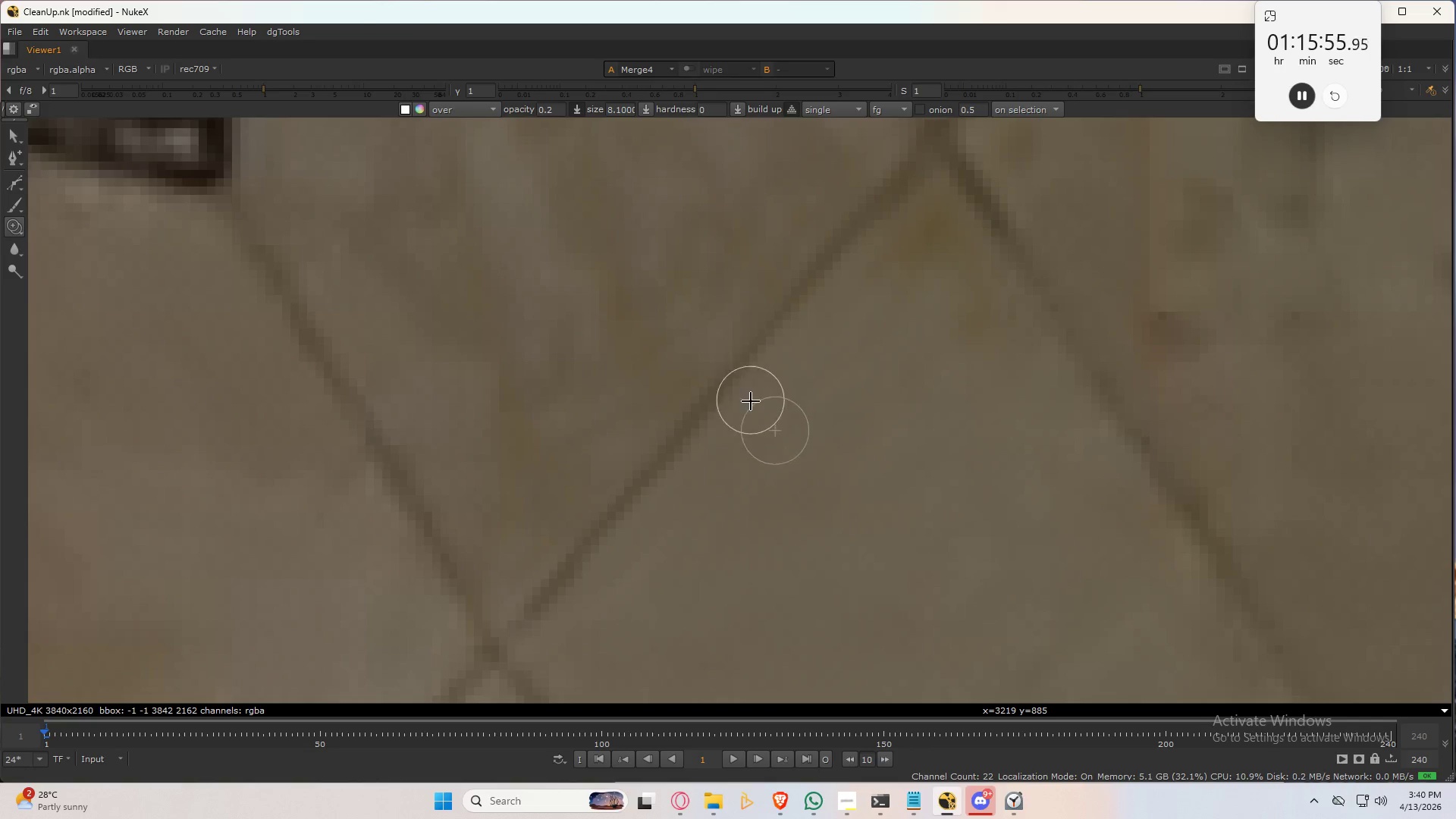 
left_click_drag(start_coordinate=[740, 401], to_coordinate=[642, 546])
 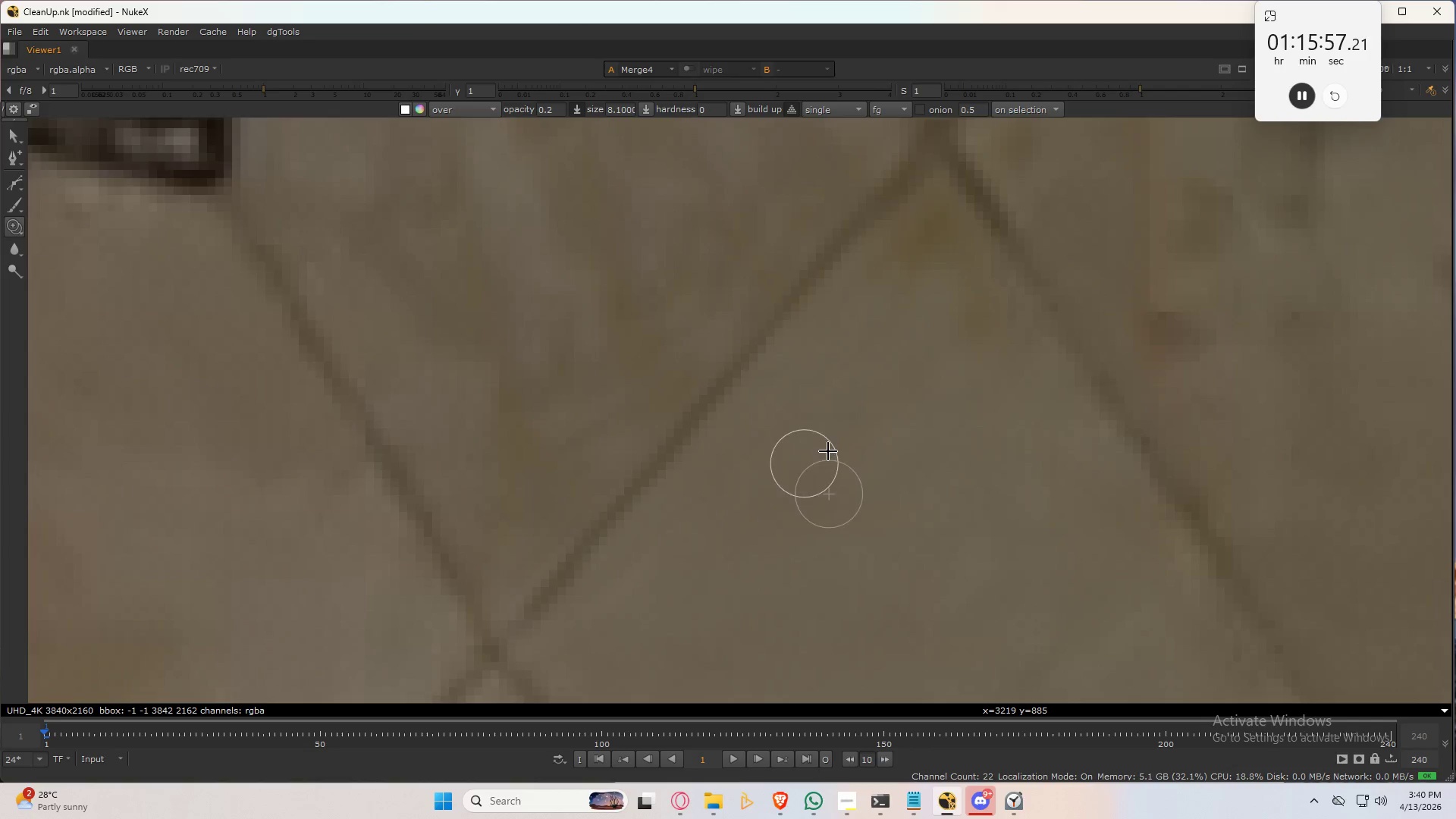 
scroll: coordinate [976, 437], scroll_direction: down, amount: 7.0
 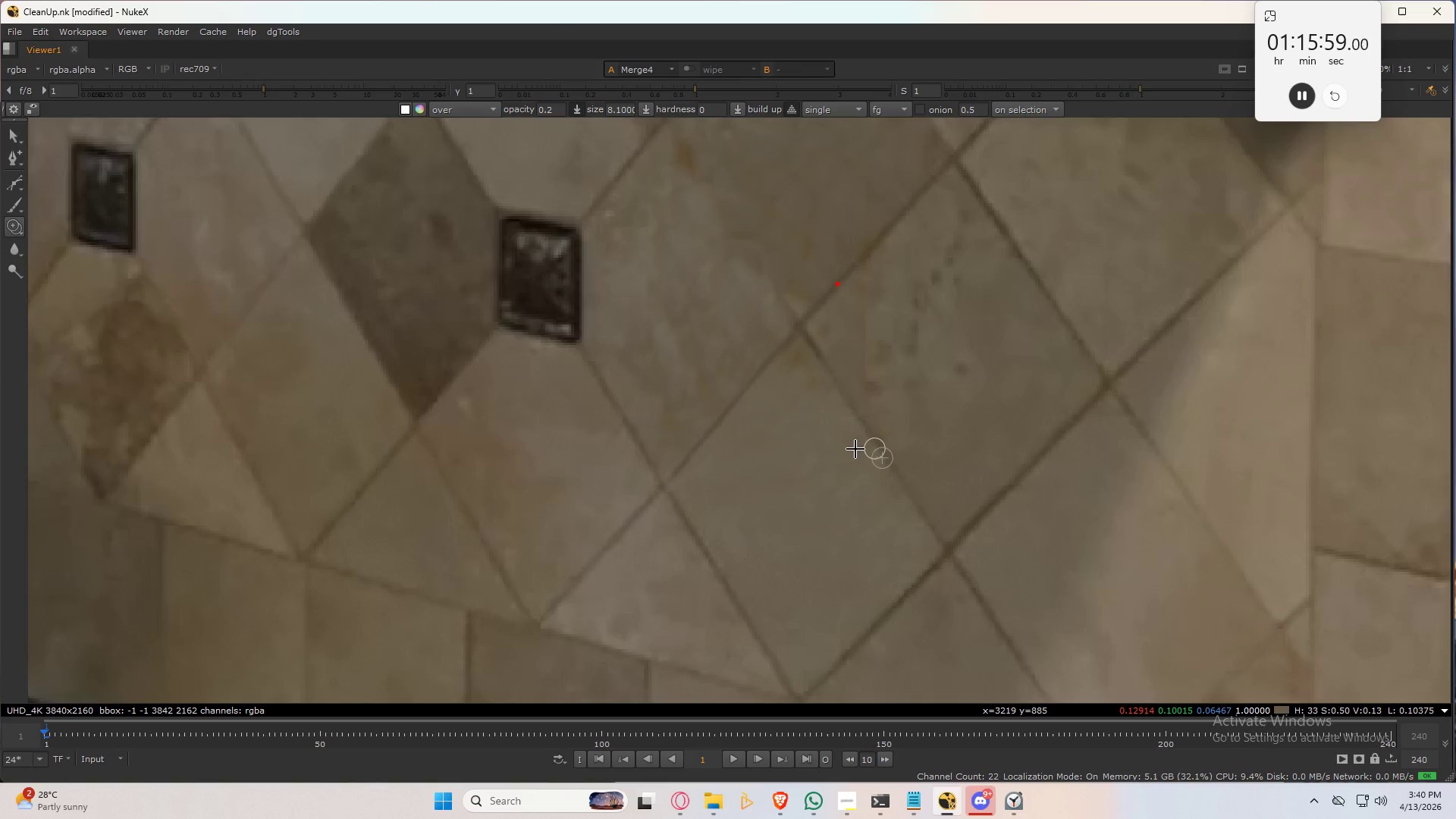 
hold_key(key=3, duration=0.38)
 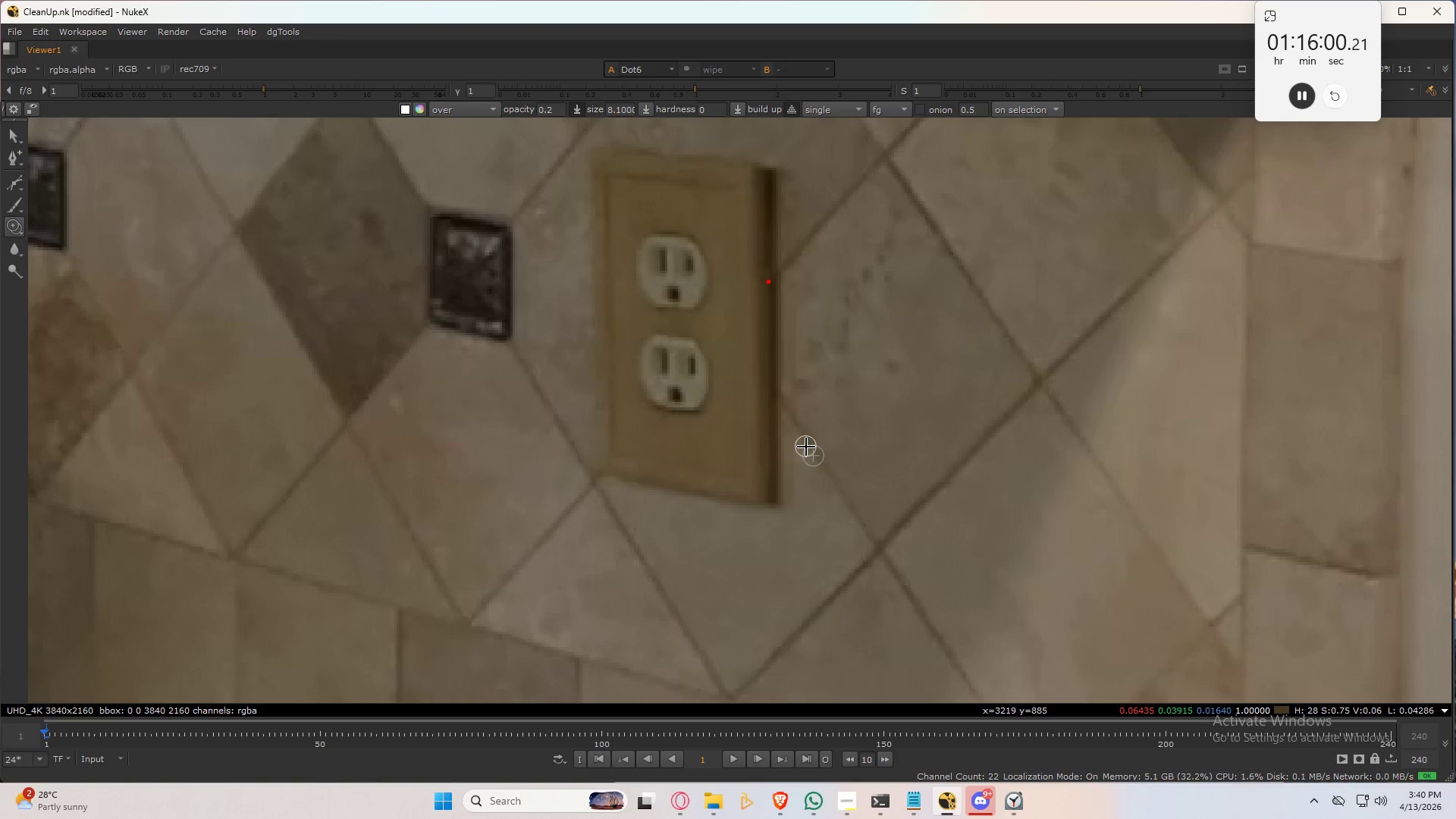 
hold_key(key=2, duration=0.36)
 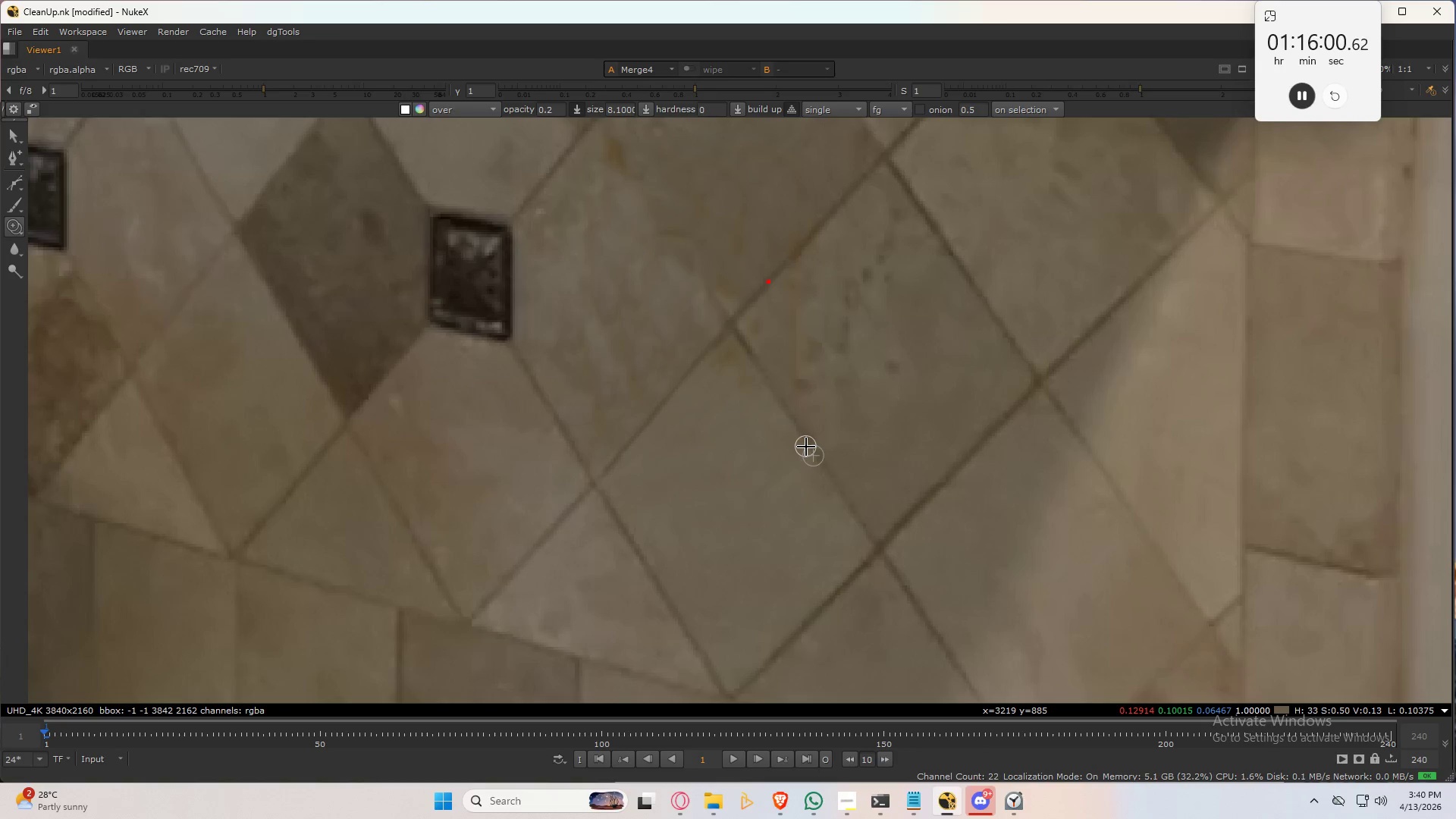 
hold_key(key=3, duration=0.36)
 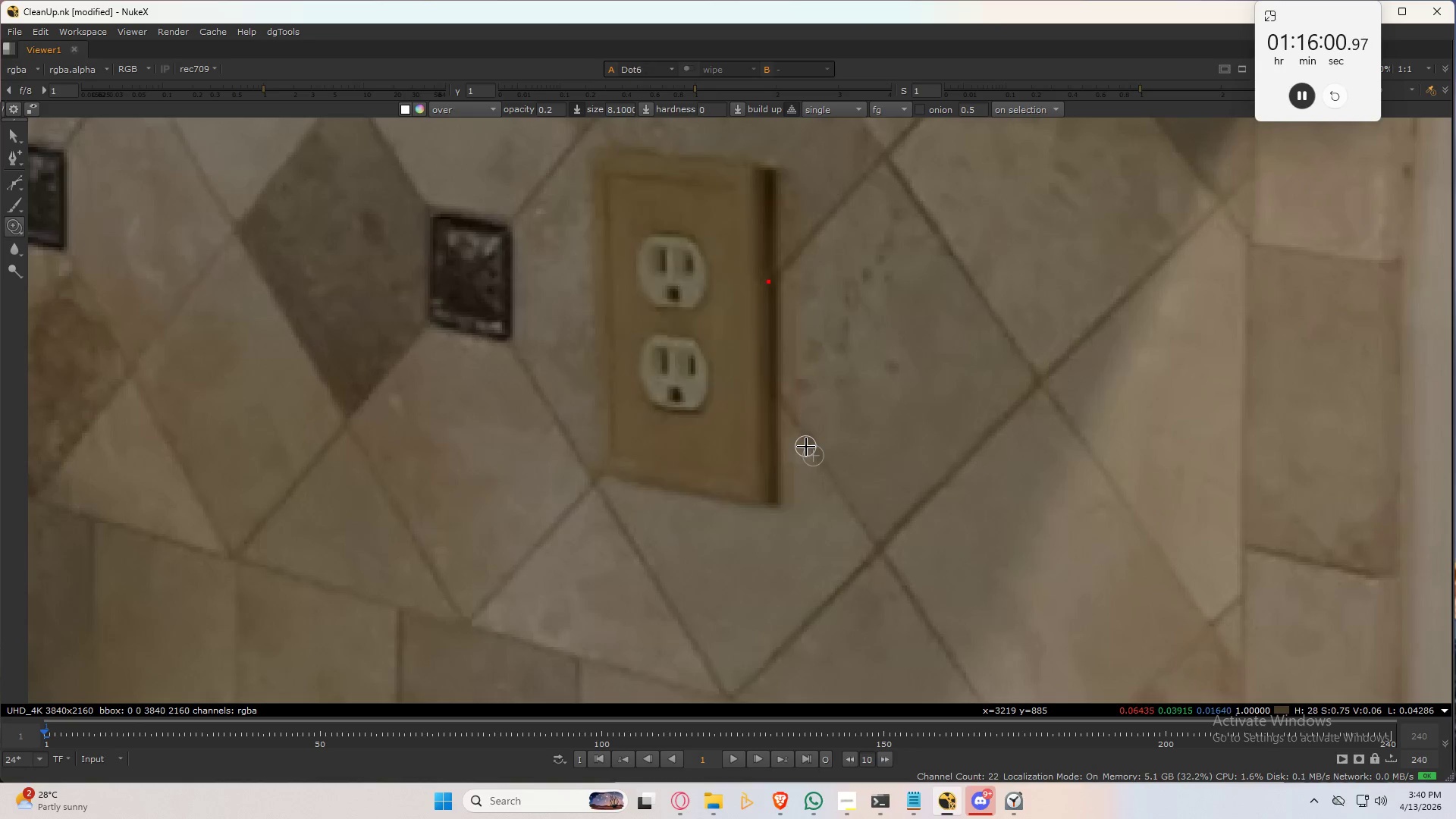 
hold_key(key=2, duration=0.38)
 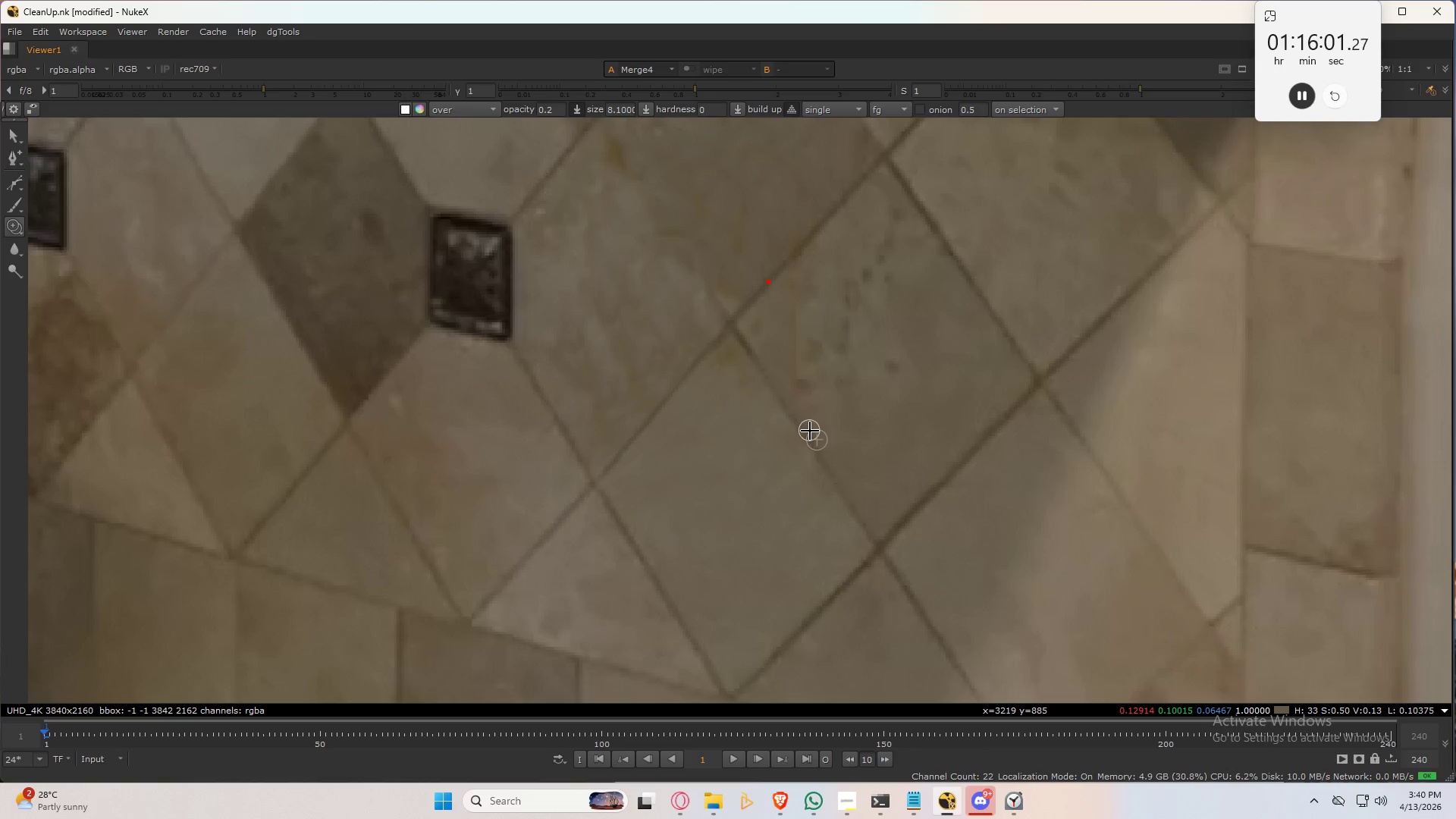 
hold_key(key=3, duration=0.33)
 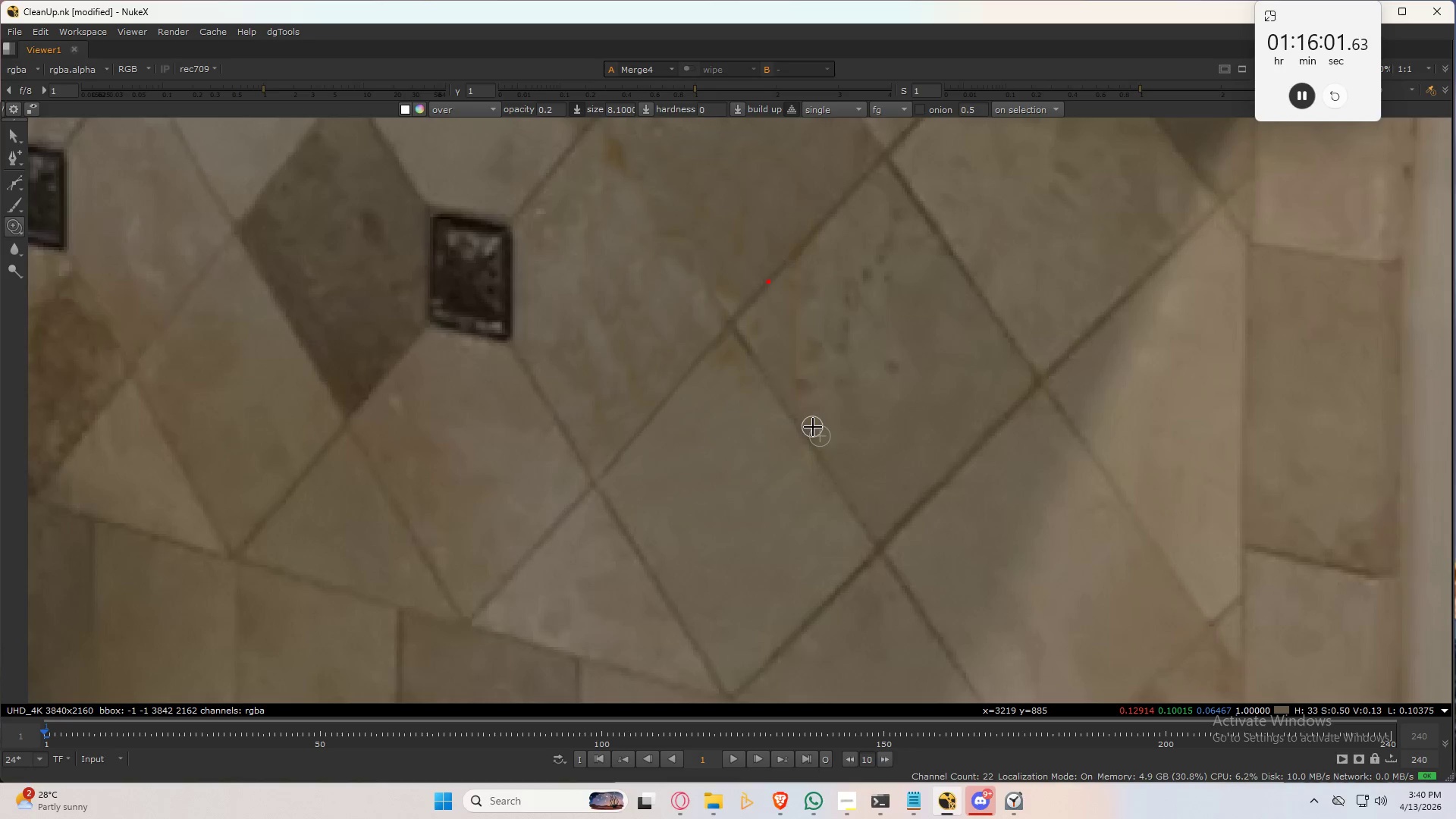 
key(2)